 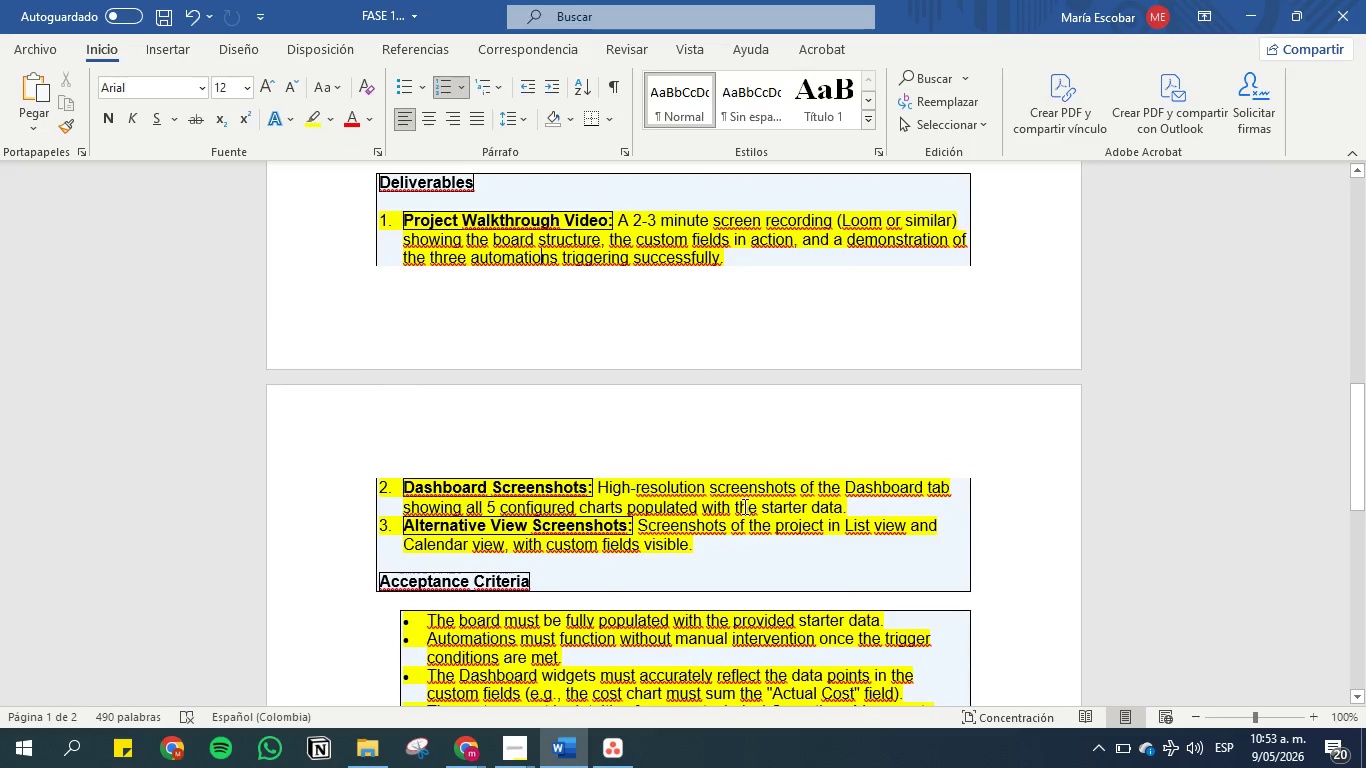 
scroll: coordinate [618, 625], scroll_direction: down, amount: 1.0
 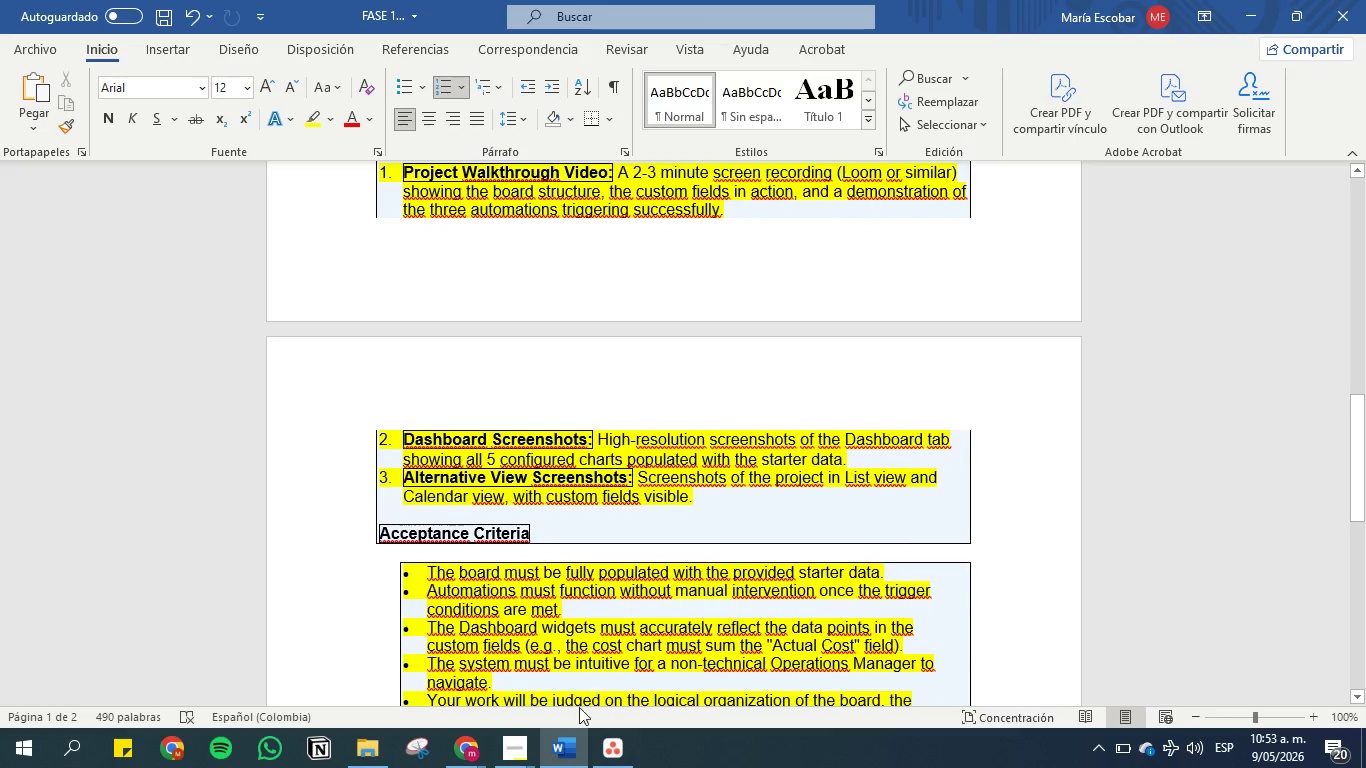 
scroll: coordinate [576, 708], scroll_direction: up, amount: 2.0
 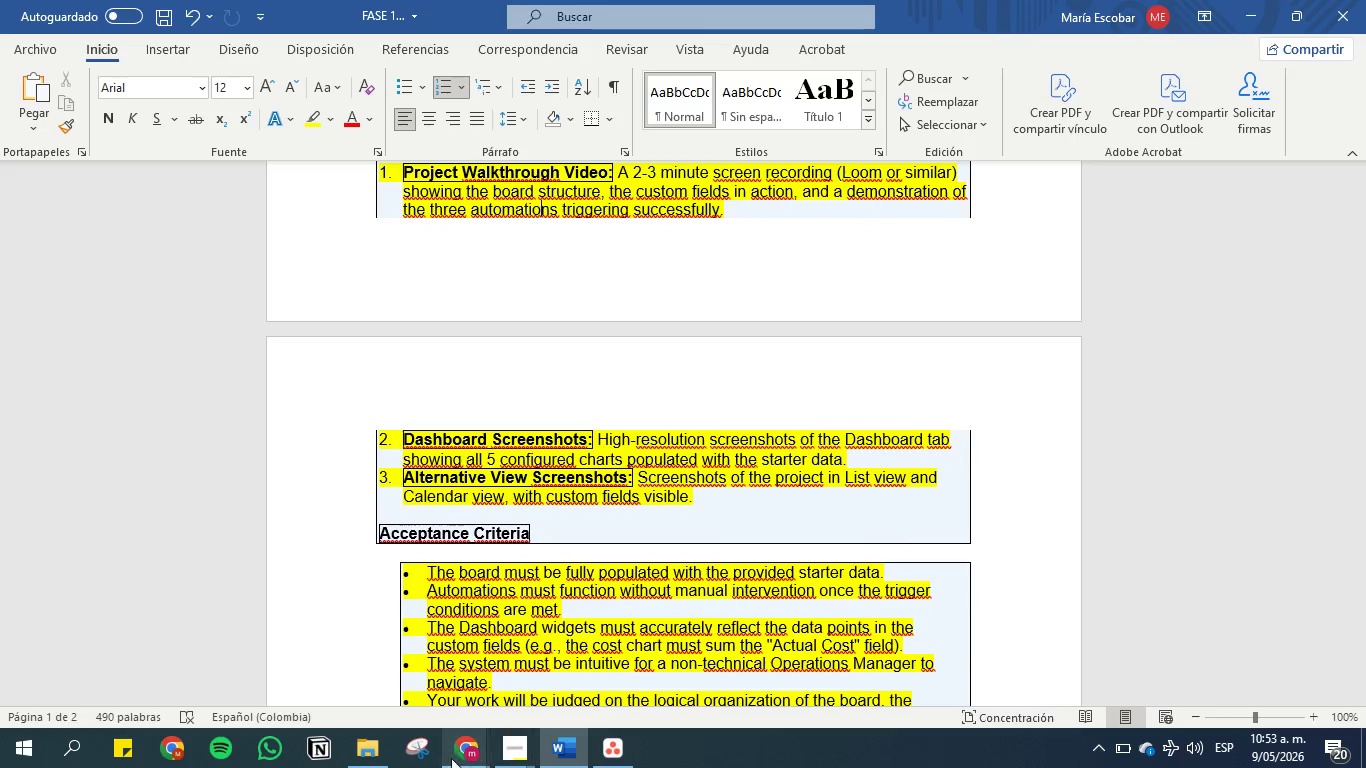 
left_click([450, 763])
 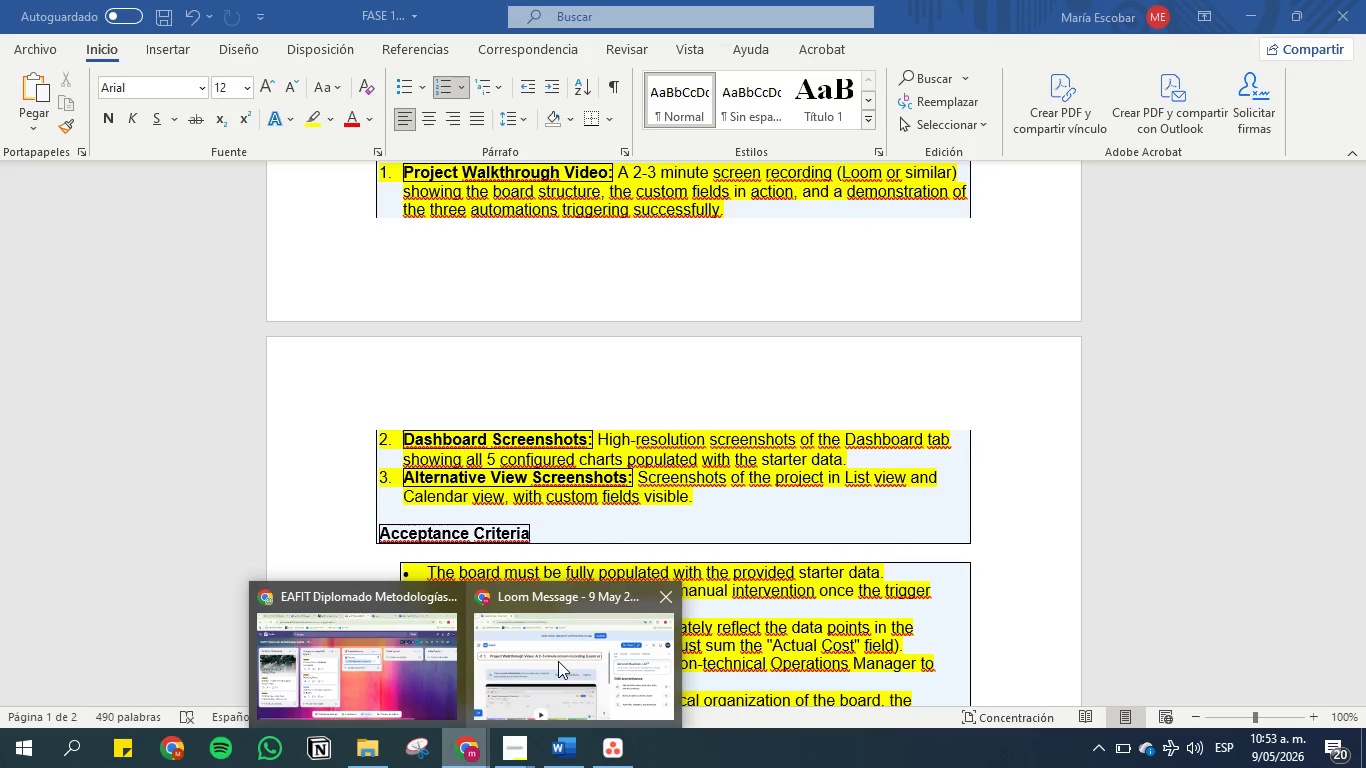 
left_click([558, 661])
 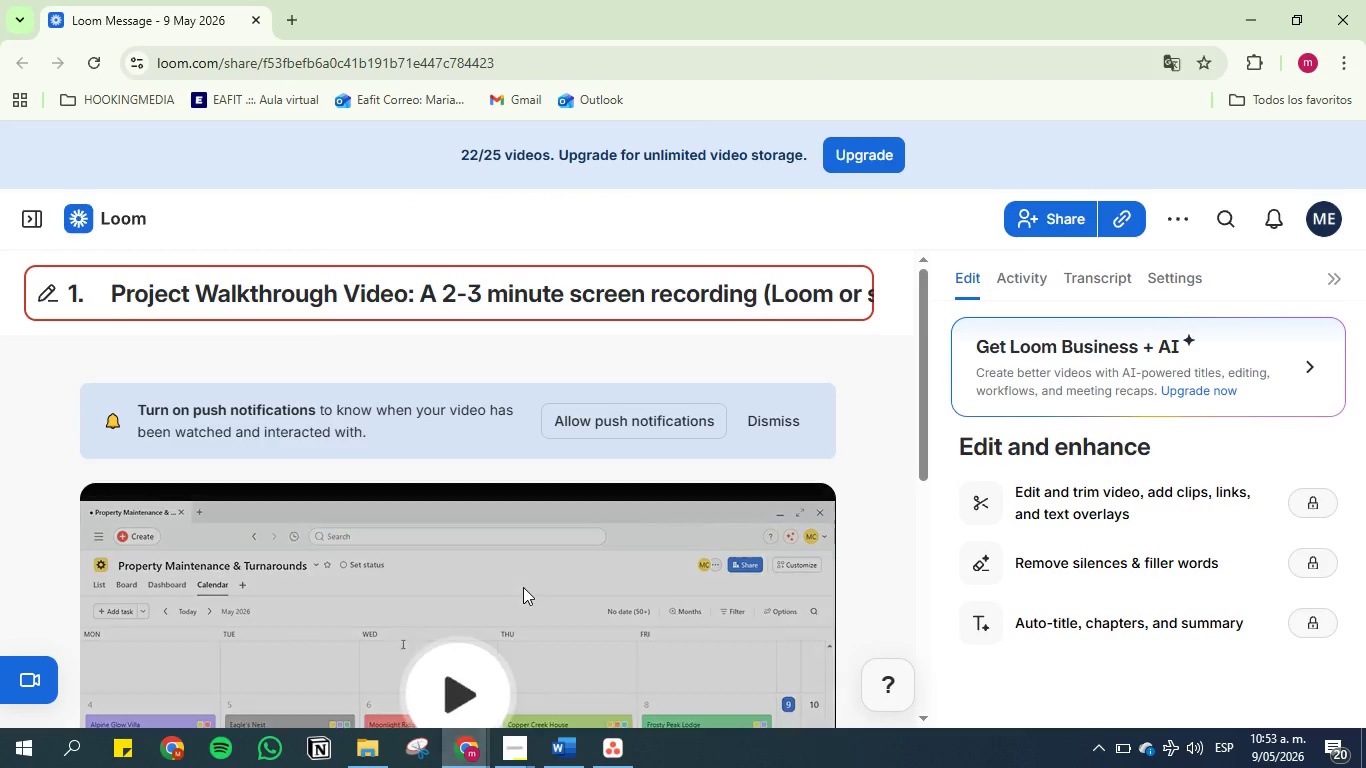 
scroll: coordinate [521, 586], scroll_direction: down, amount: 2.0
 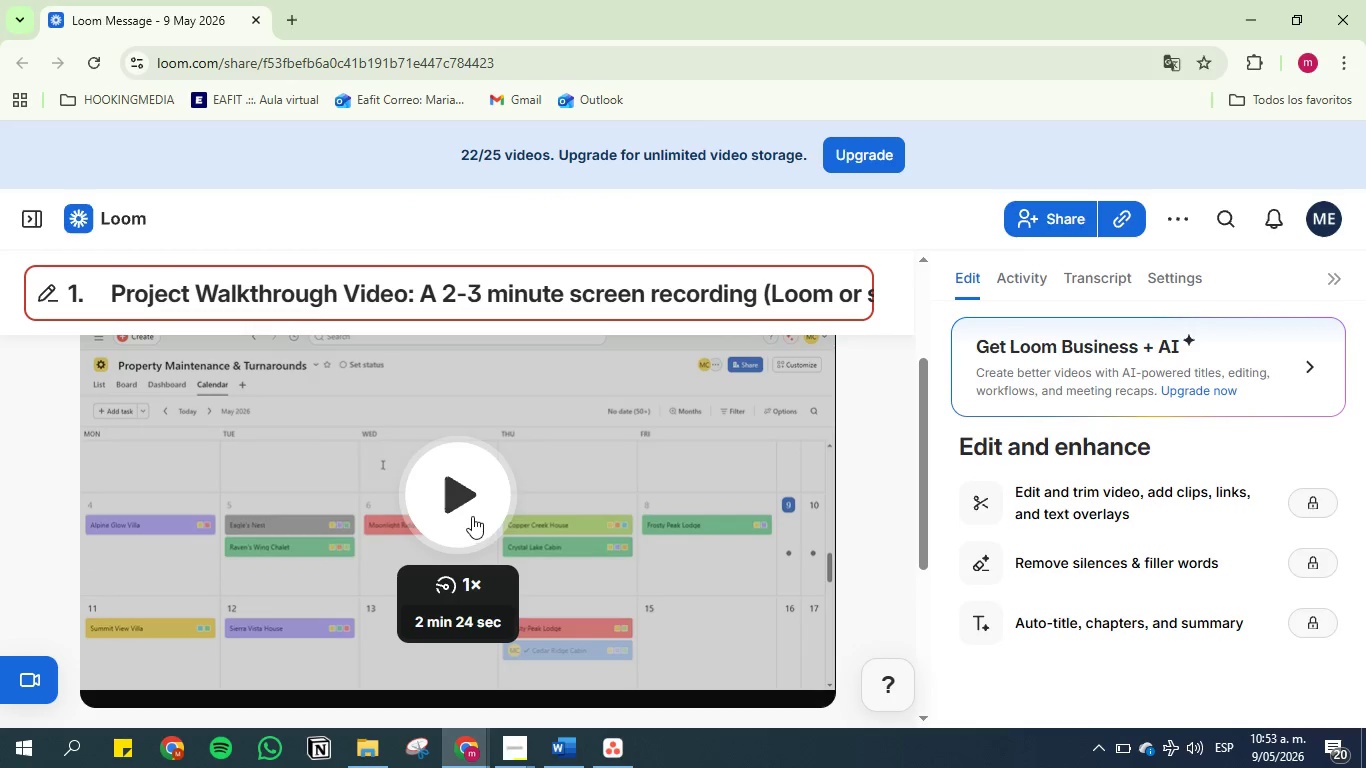 
left_click([460, 507])
 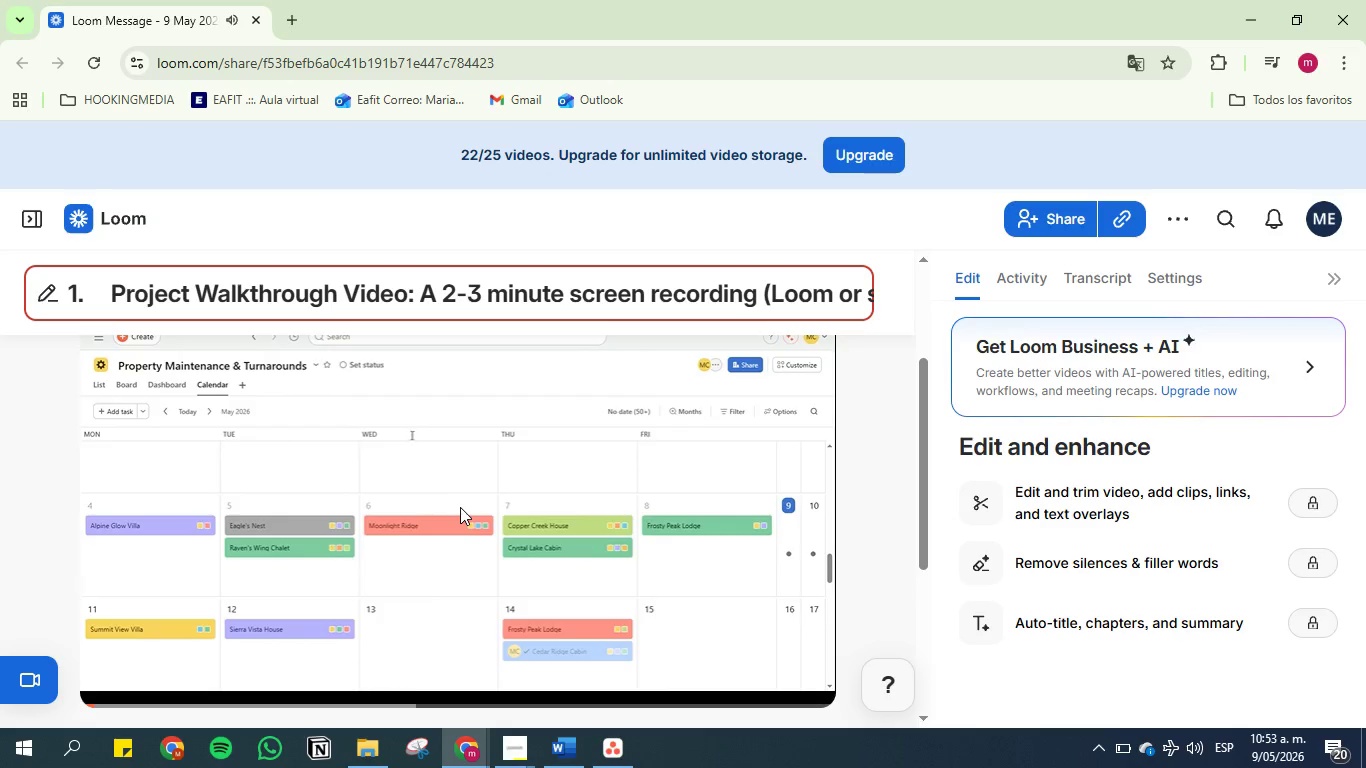 
wait(8.83)
 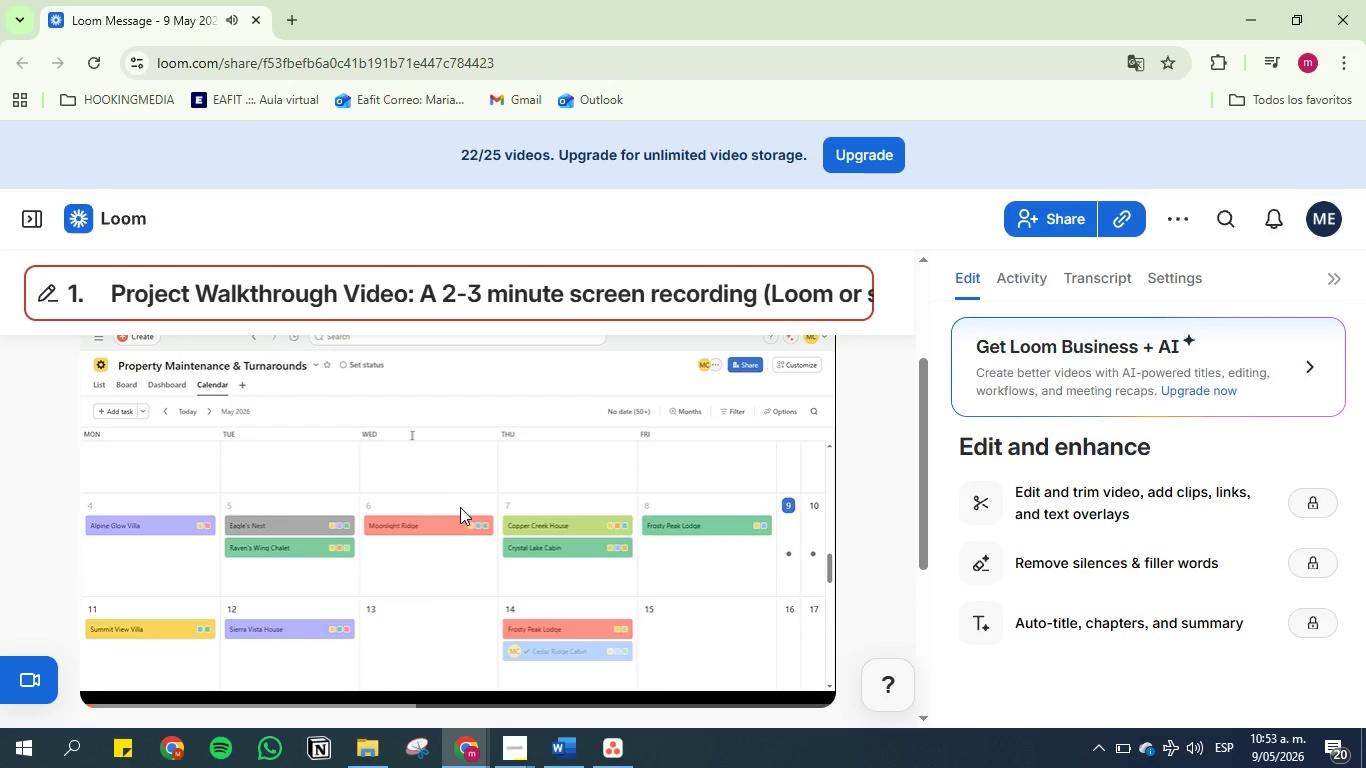 
left_click([107, 674])
 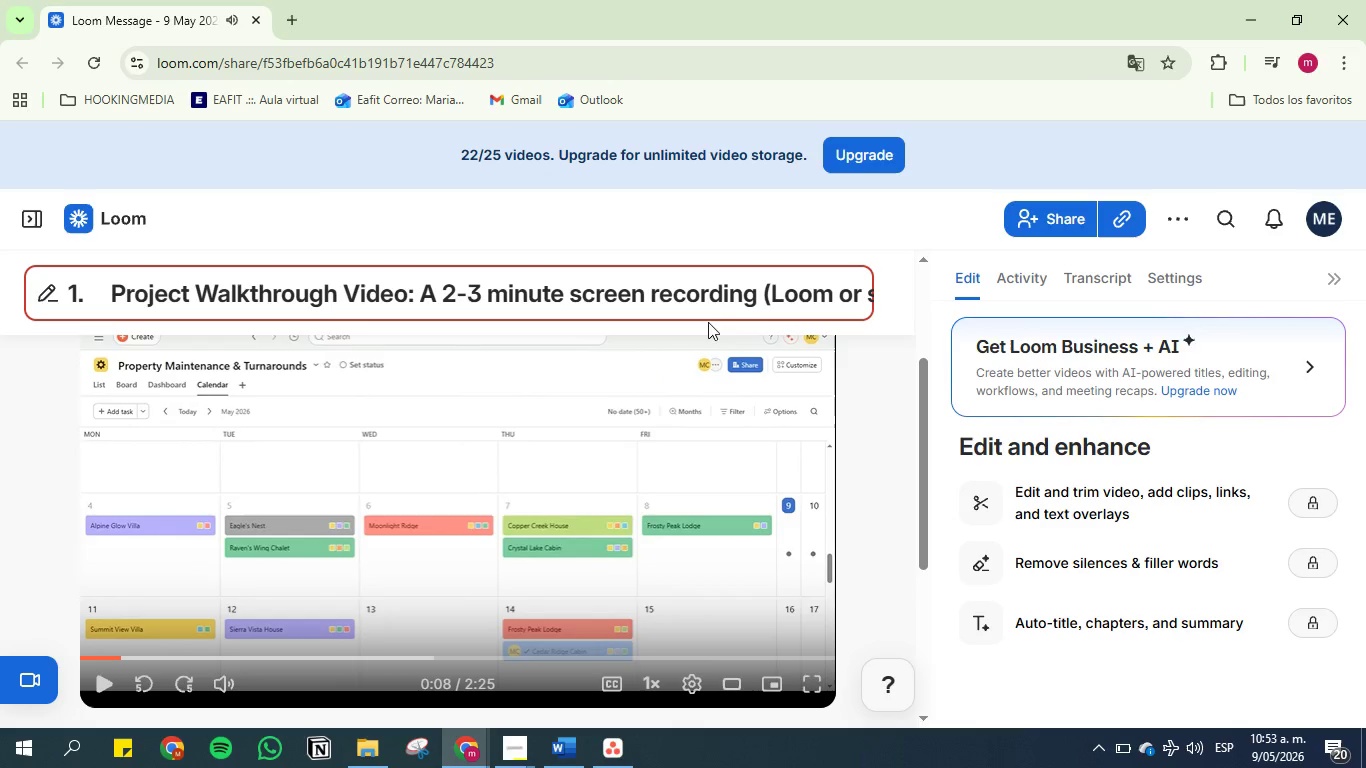 
mouse_move([598, 744])
 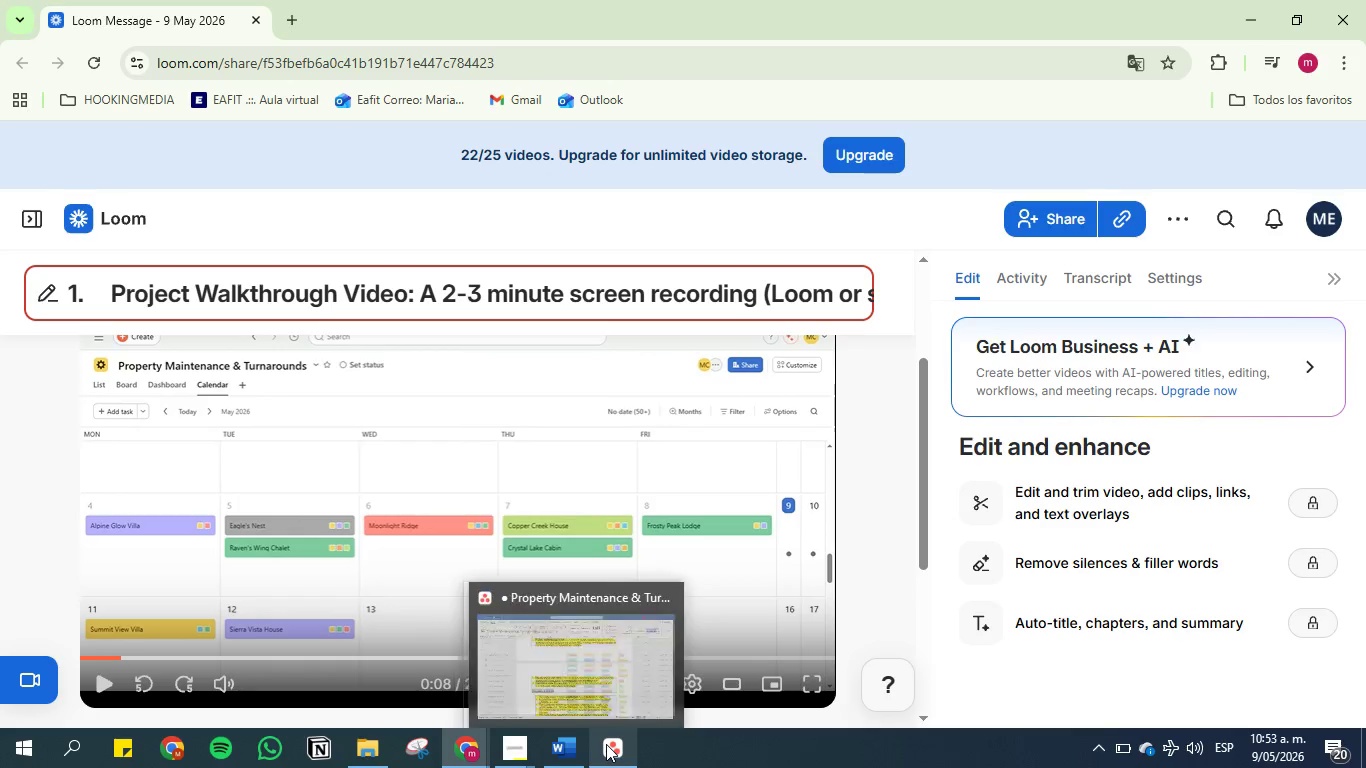 